 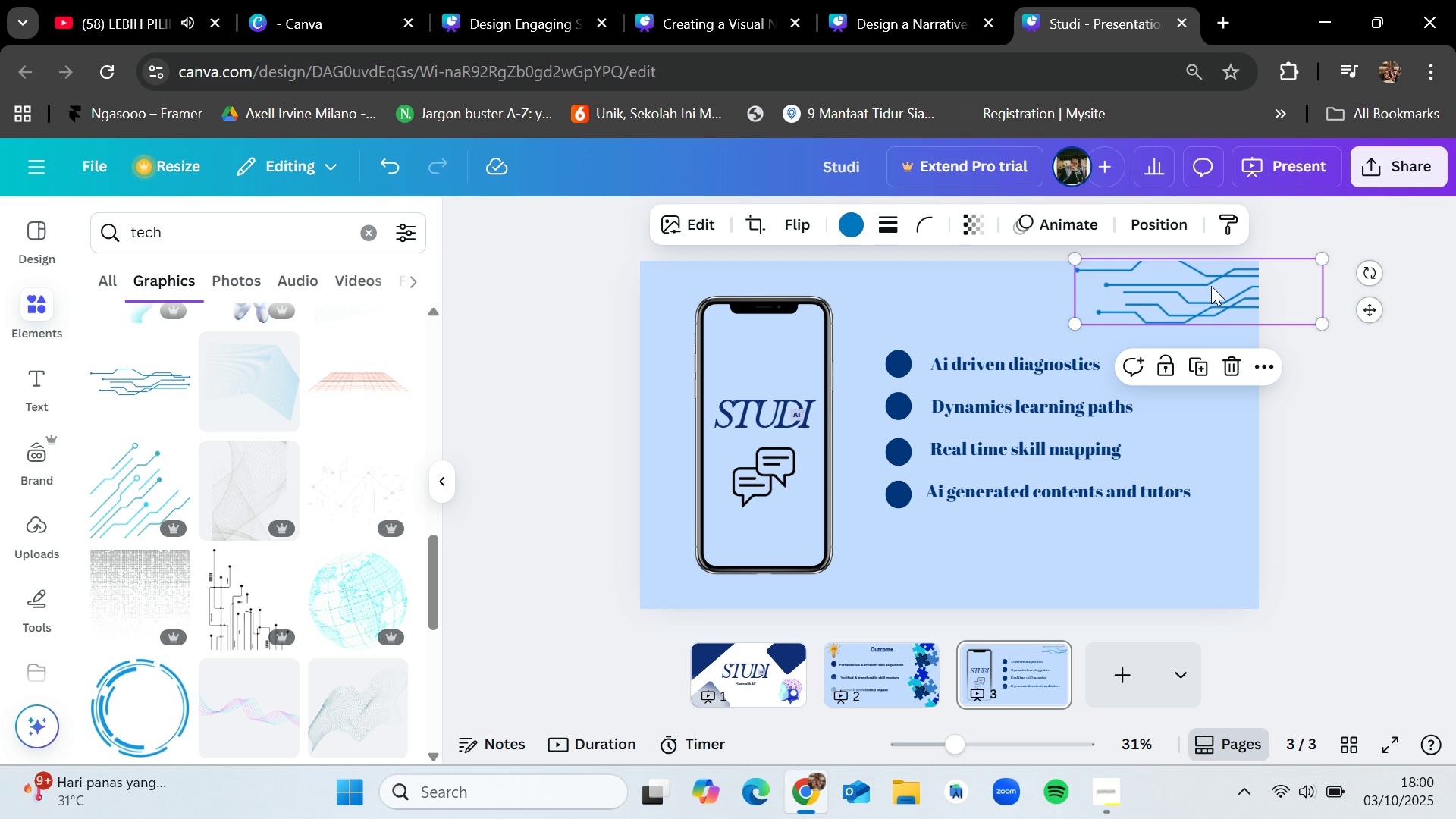 
key(Control+V)
 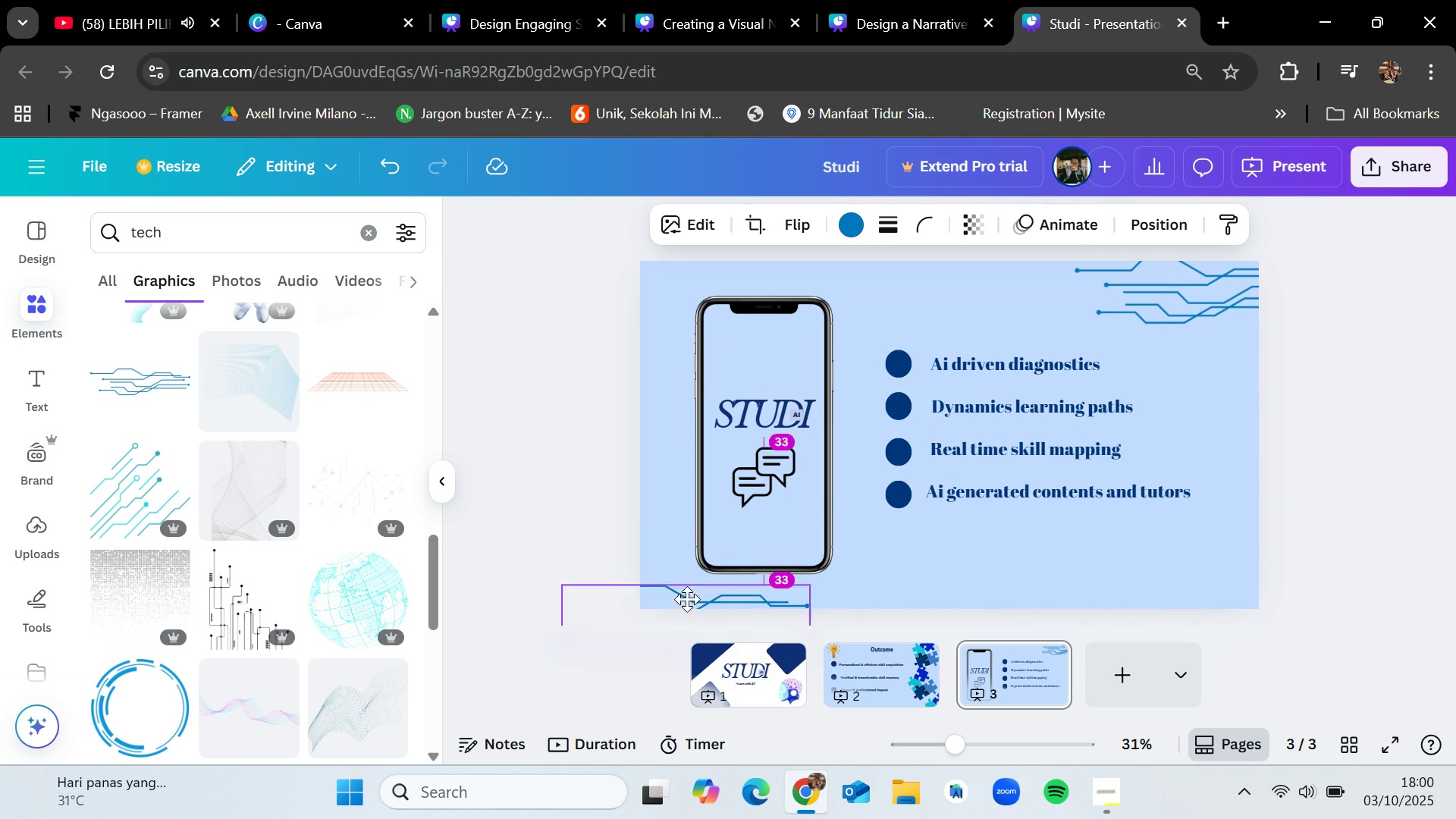 
wait(14.12)
 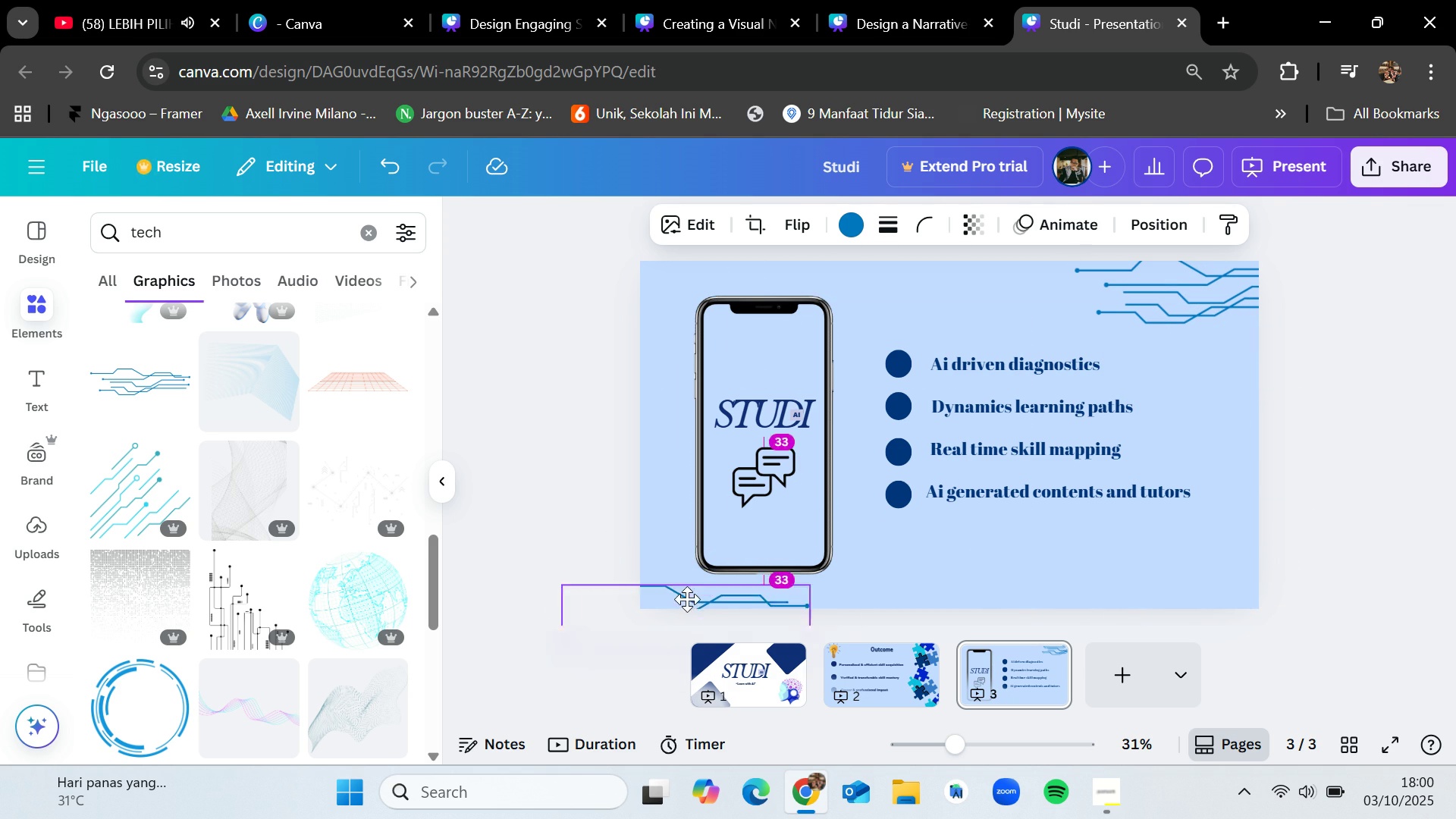 
left_click([524, 336])
 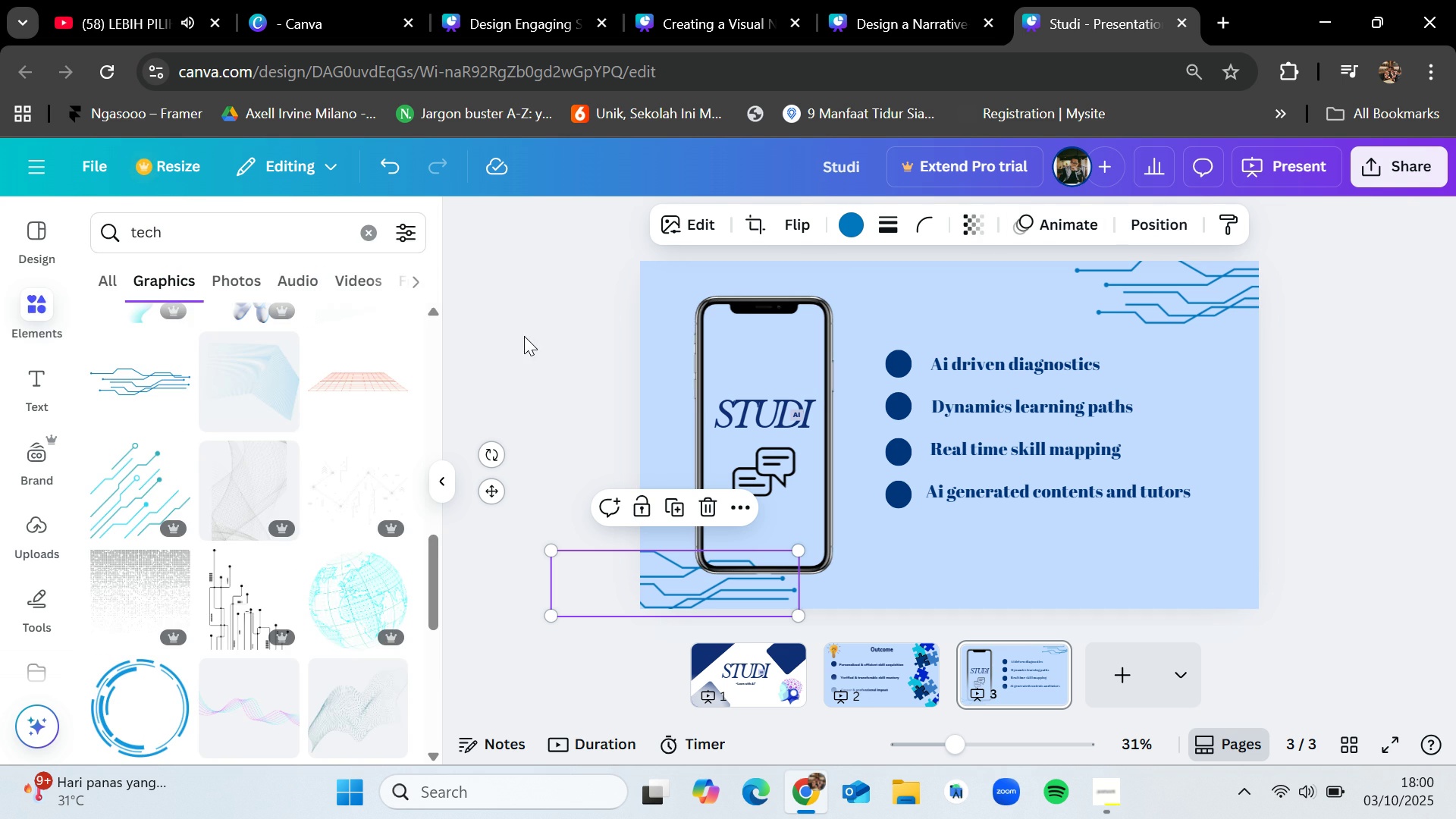 
left_click([524, 336])
 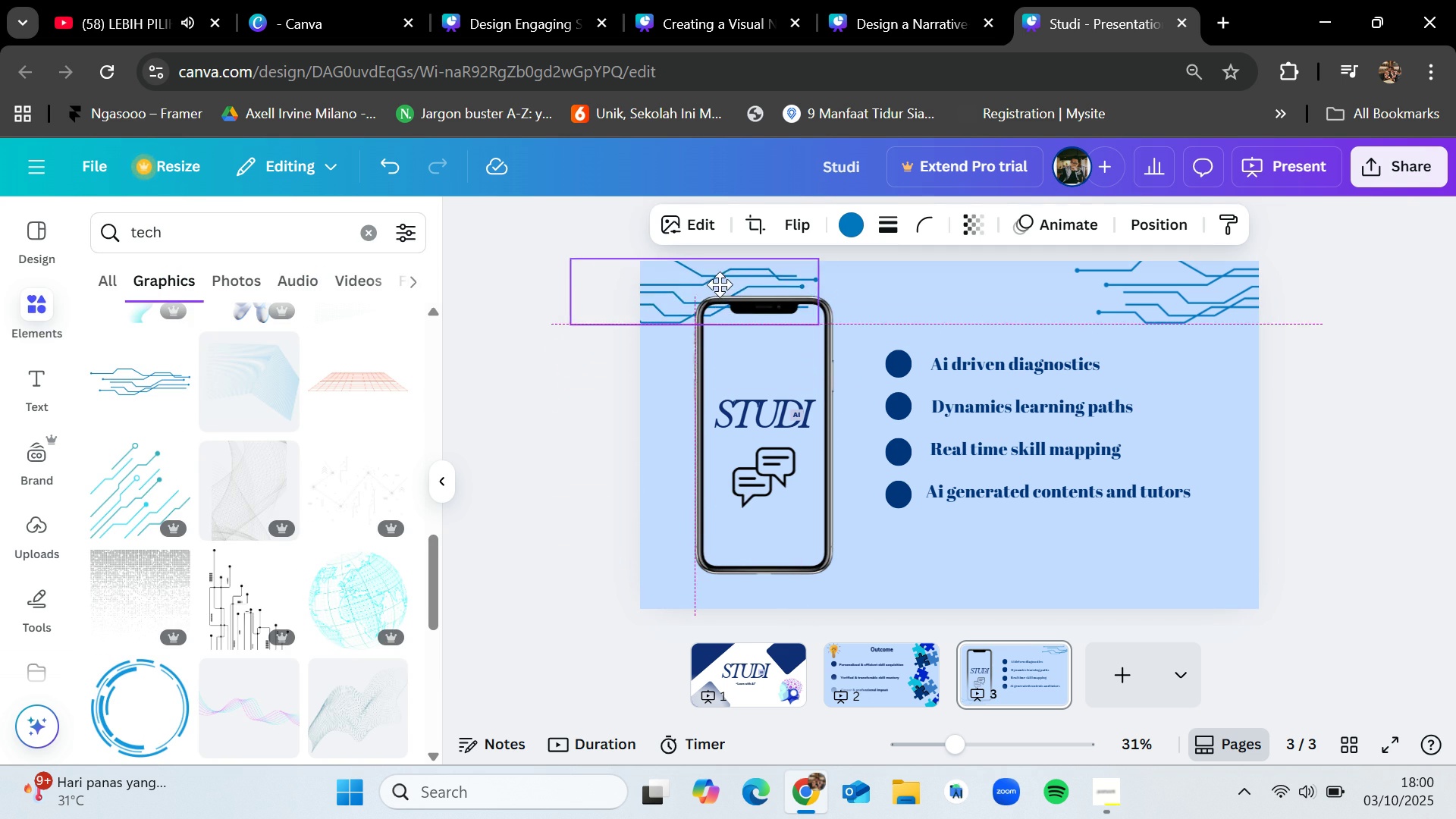 
wait(8.21)
 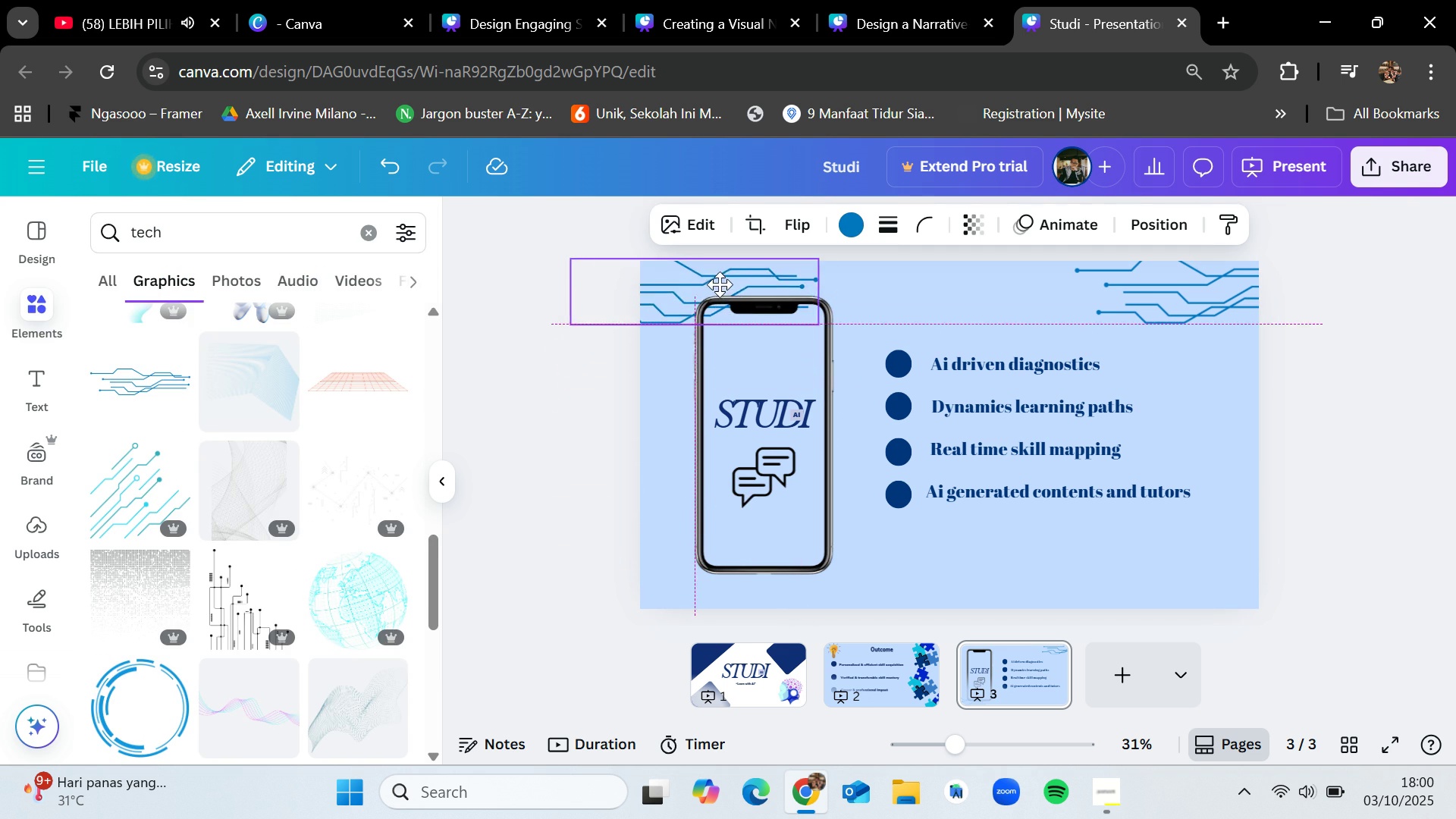 
scroll: coordinate [277, 513], scroll_direction: down, amount: 4.0
 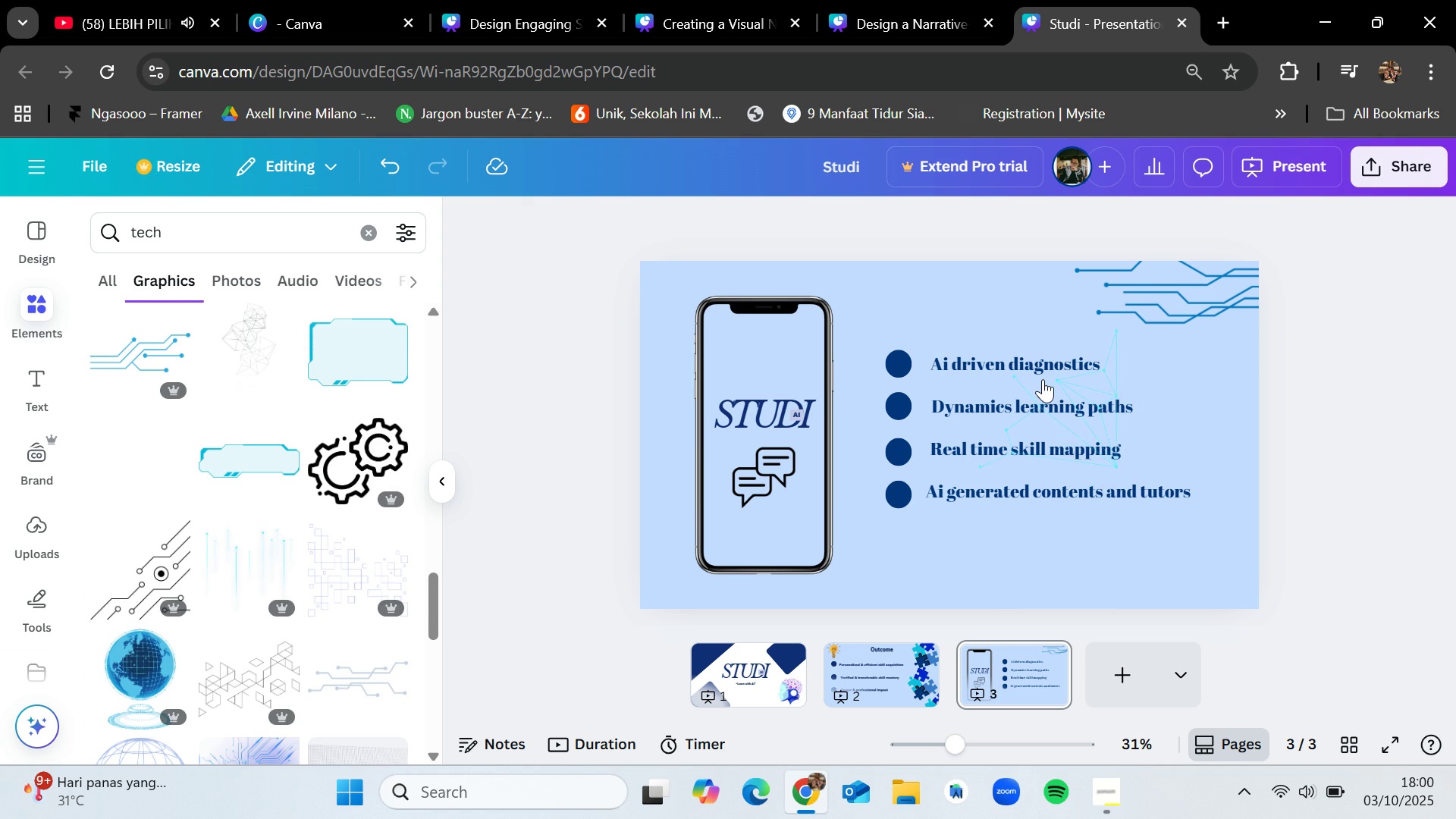 
key(Backspace)
 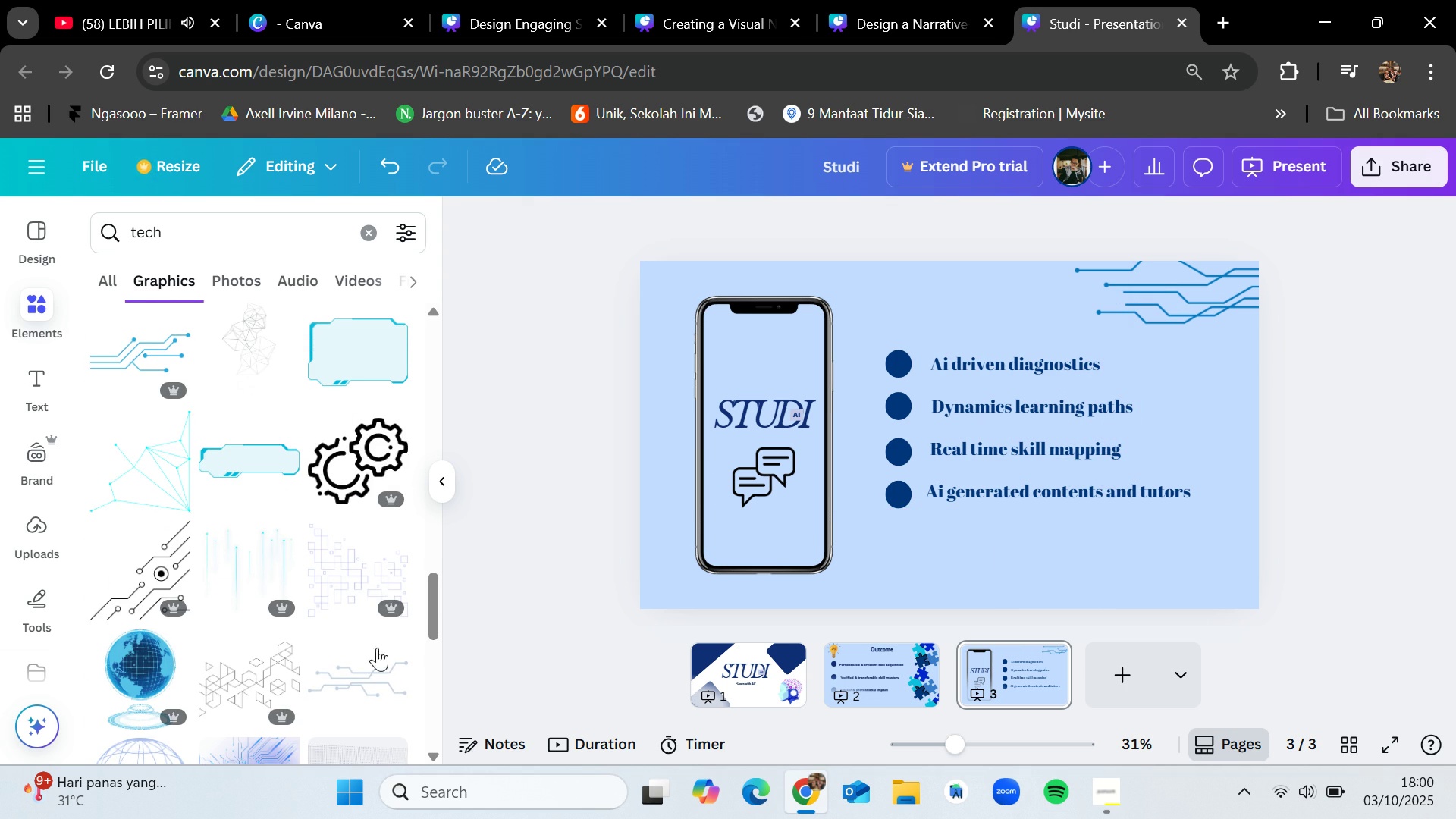 
scroll: coordinate [325, 650], scroll_direction: down, amount: 2.0
 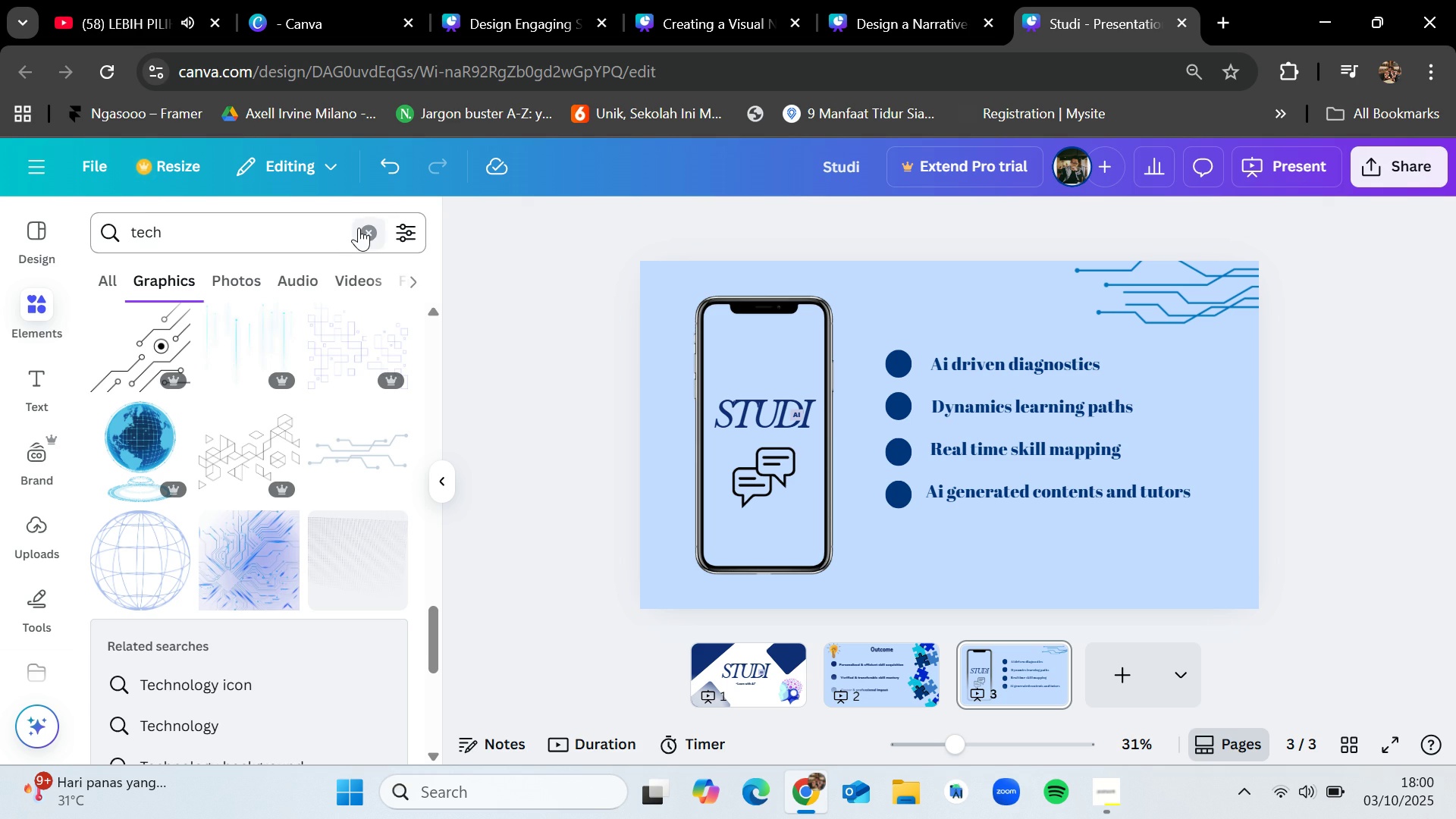 
left_click([359, 228])